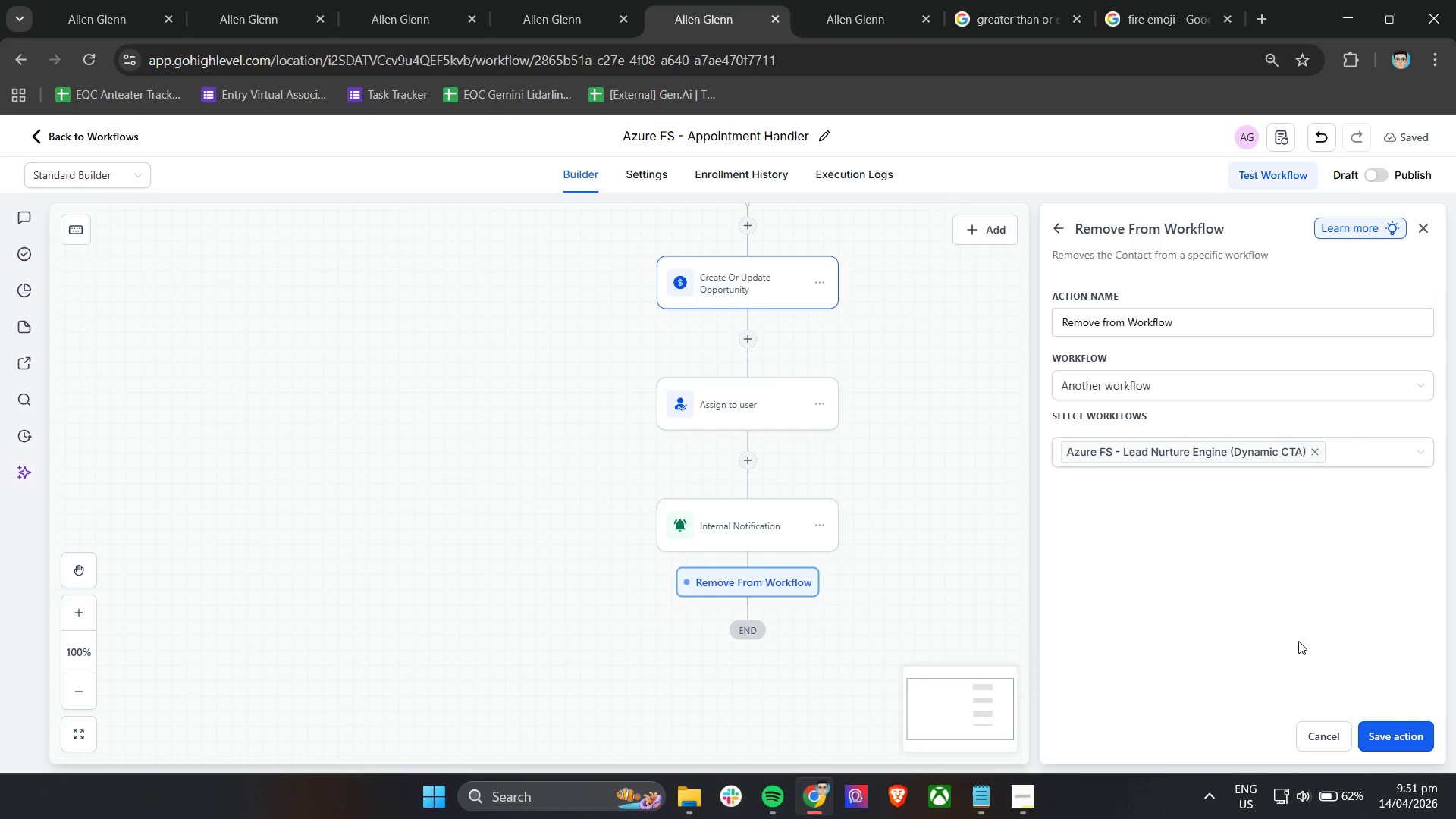 
left_click([1374, 733])
 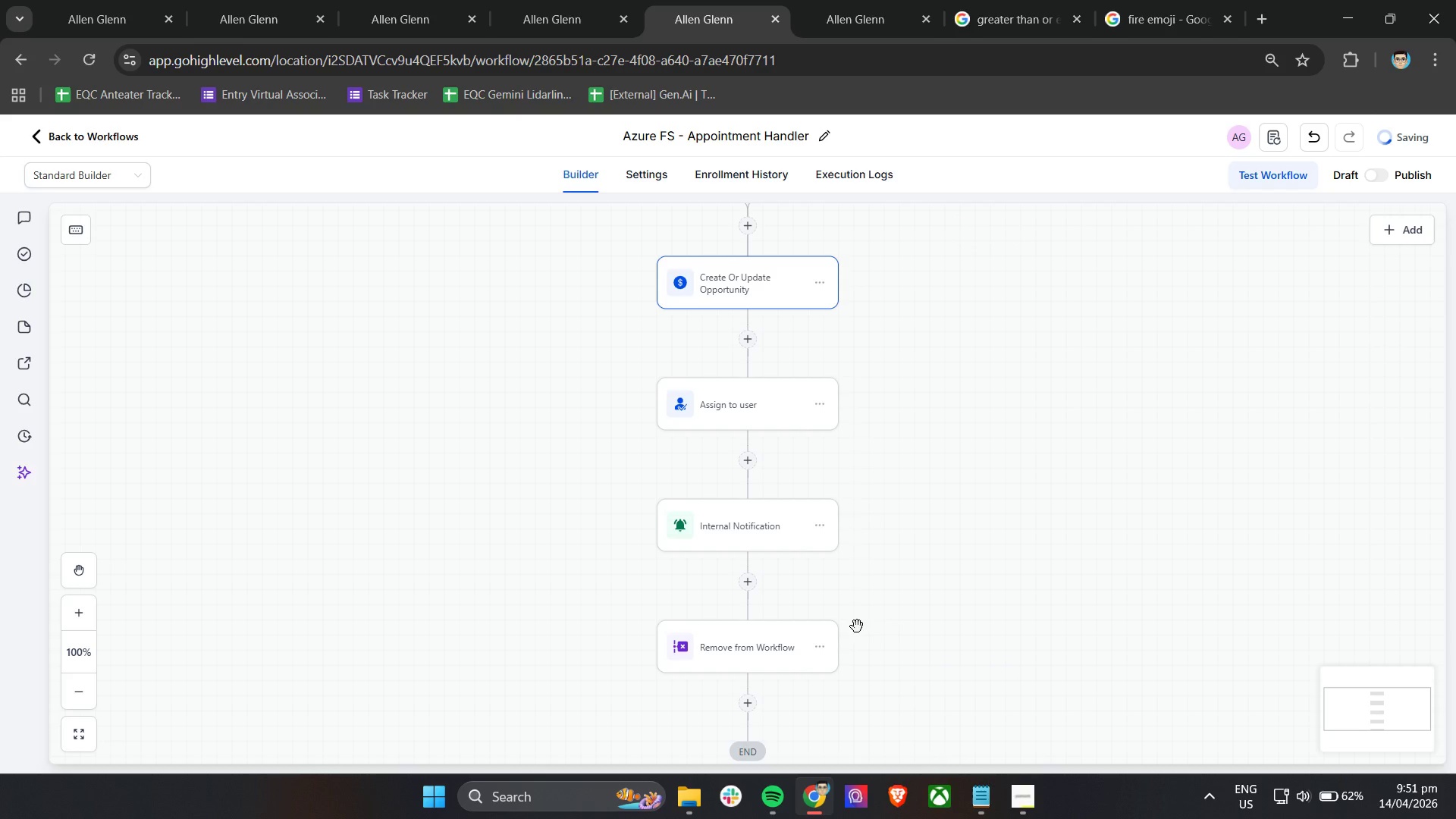 
scroll: coordinate [888, 620], scroll_direction: down, amount: 2.0
 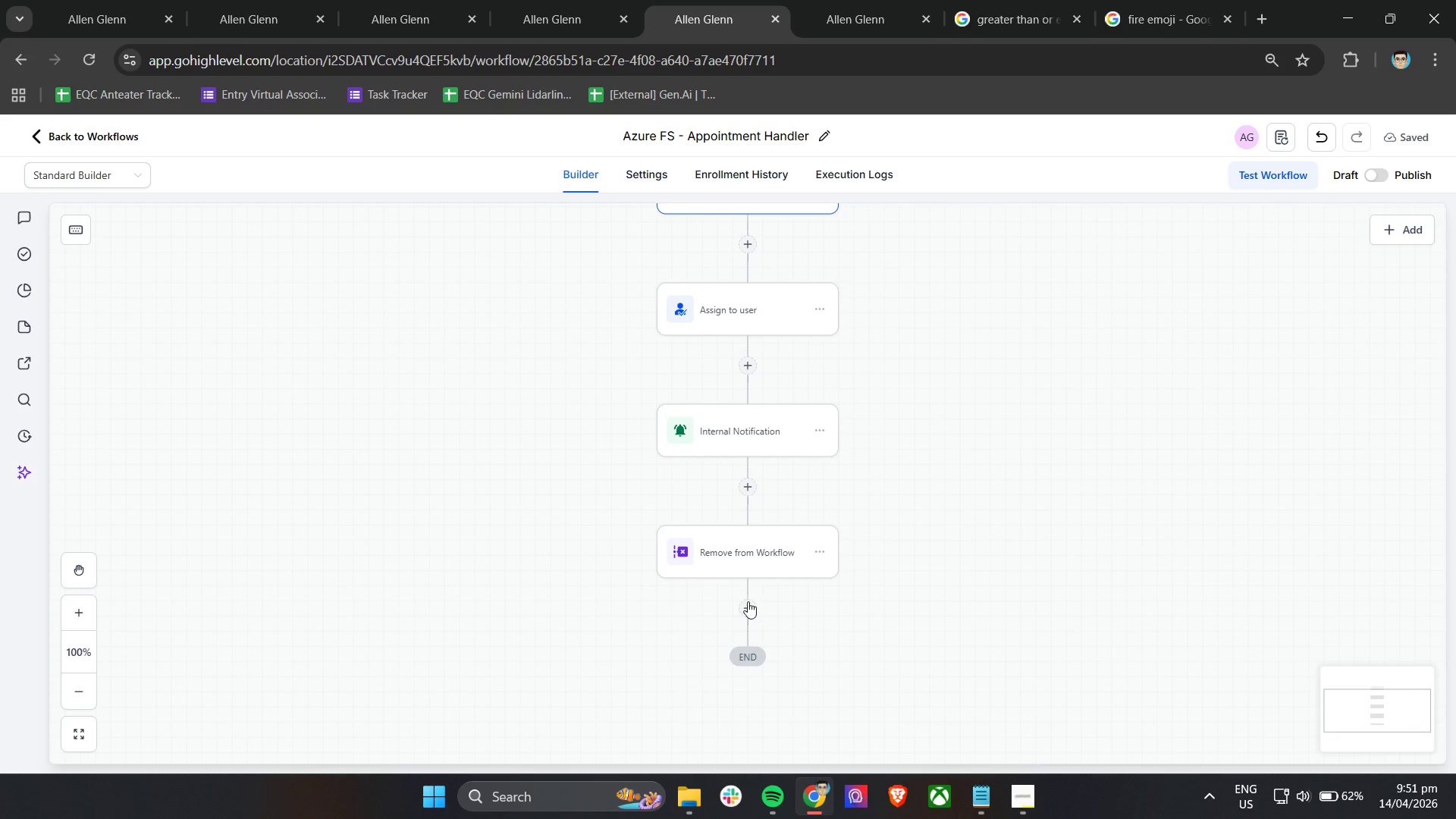 
left_click([748, 607])
 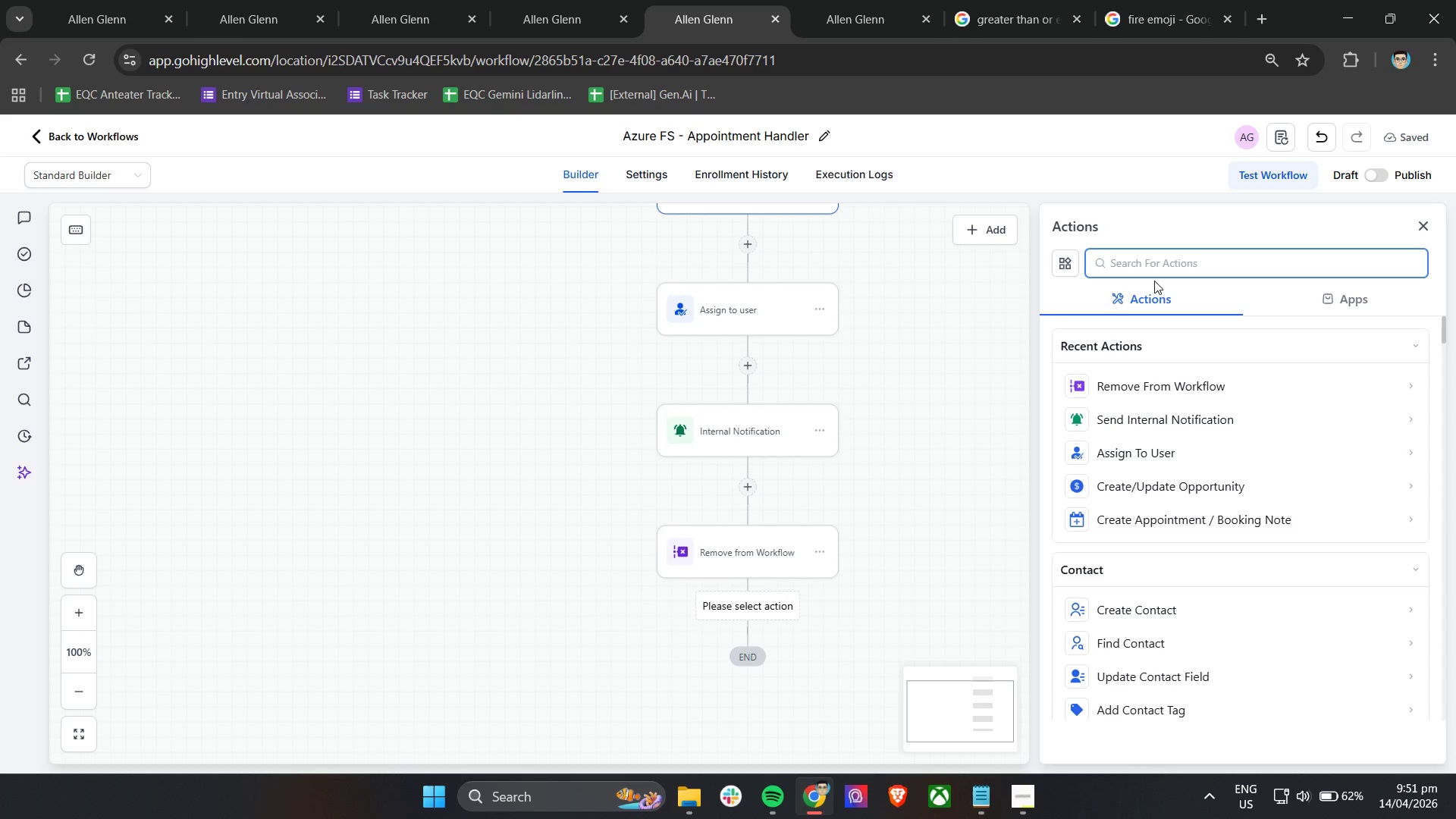 
wait(5.47)
 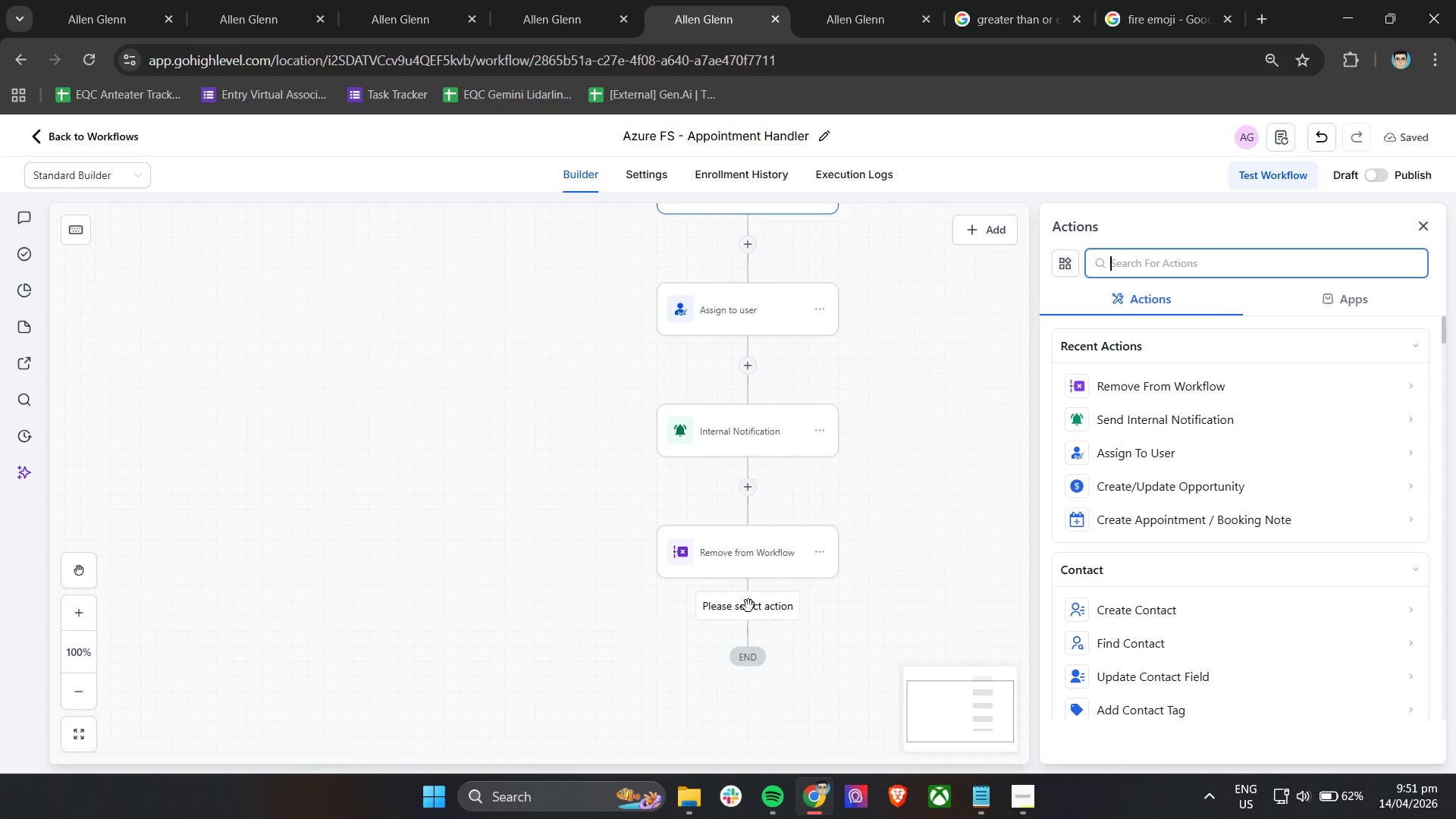 
type(add)
 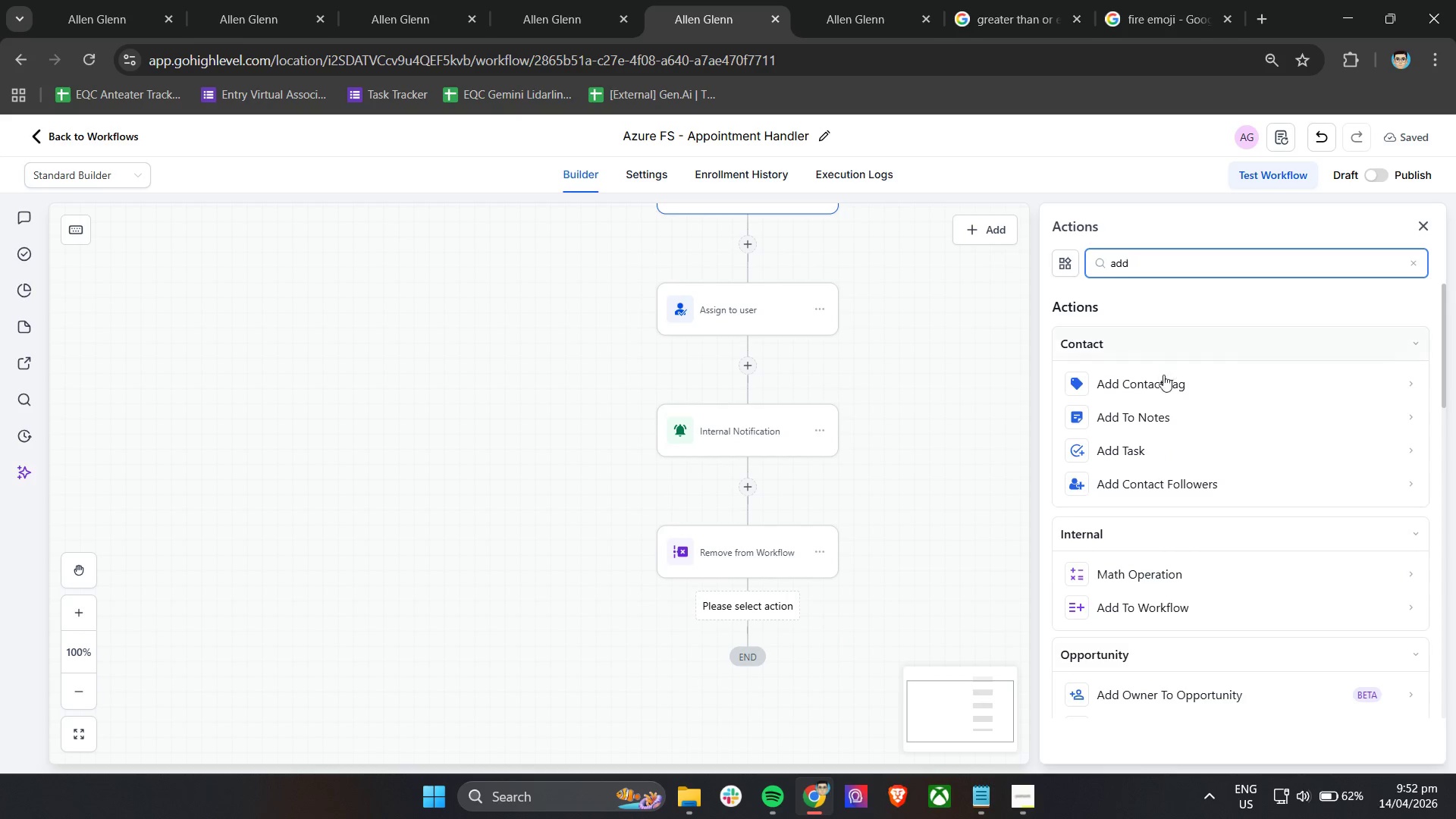 
left_click([1157, 389])
 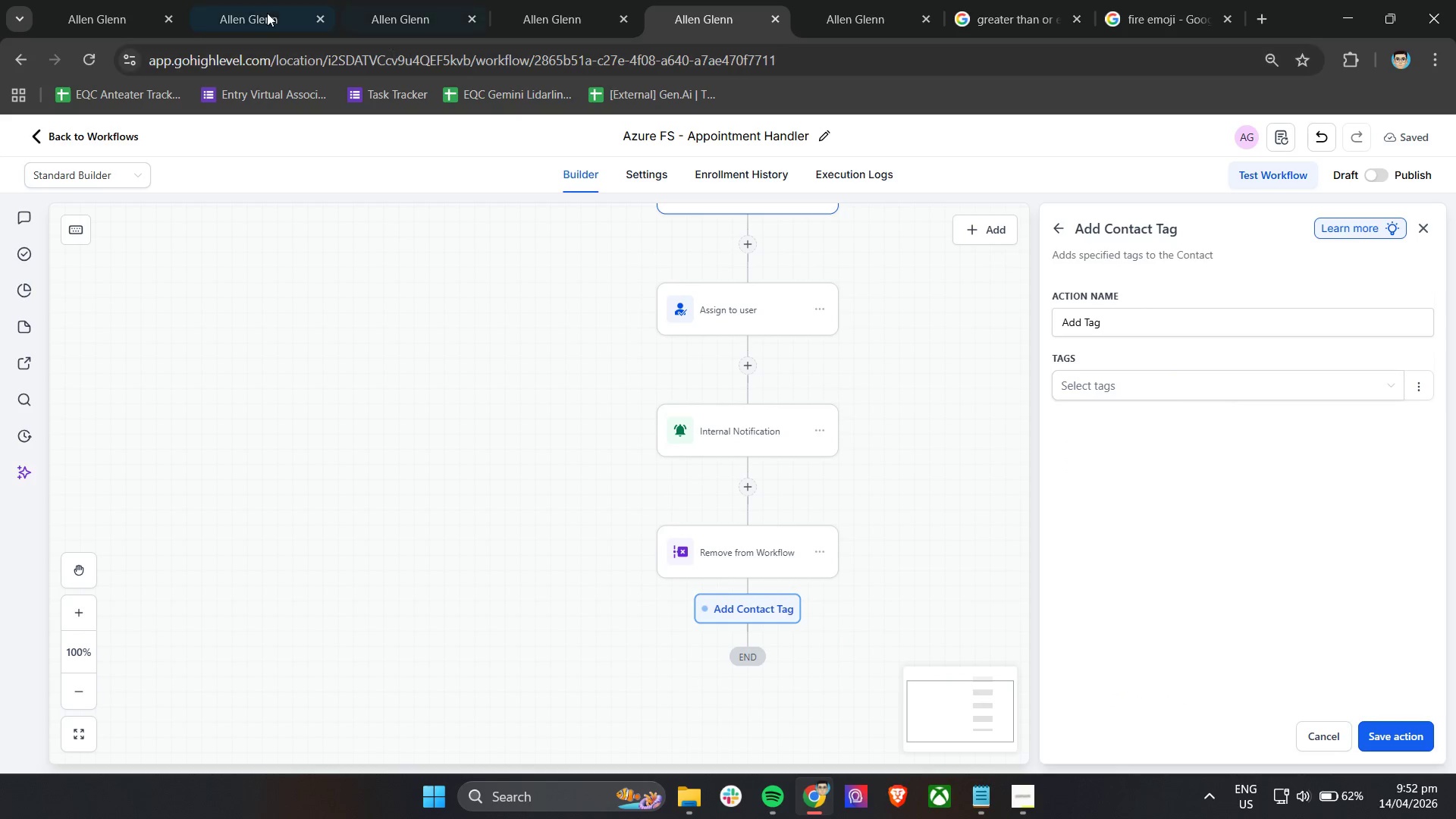 
left_click([103, 0])
 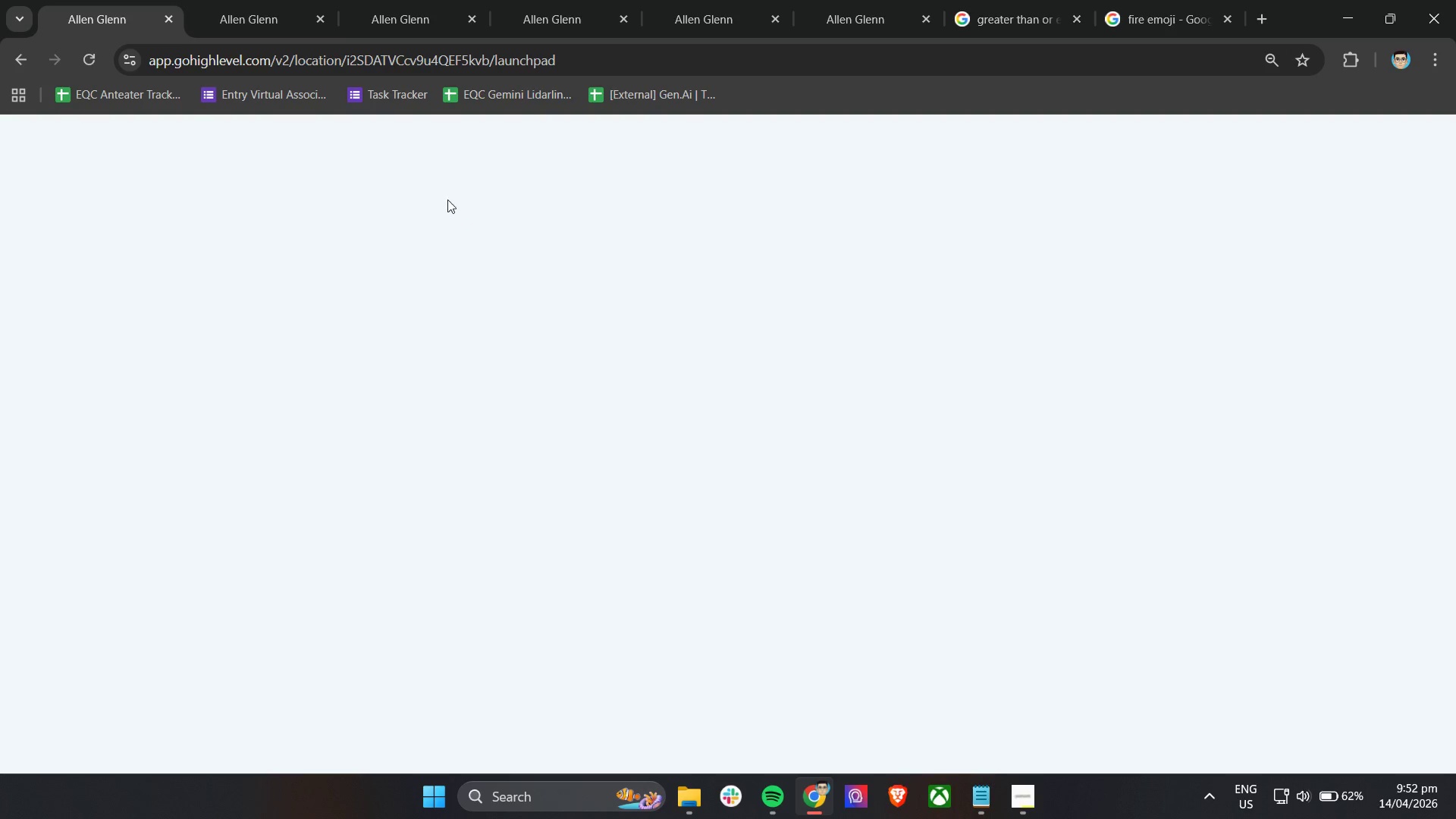 
left_click([218, 0])
 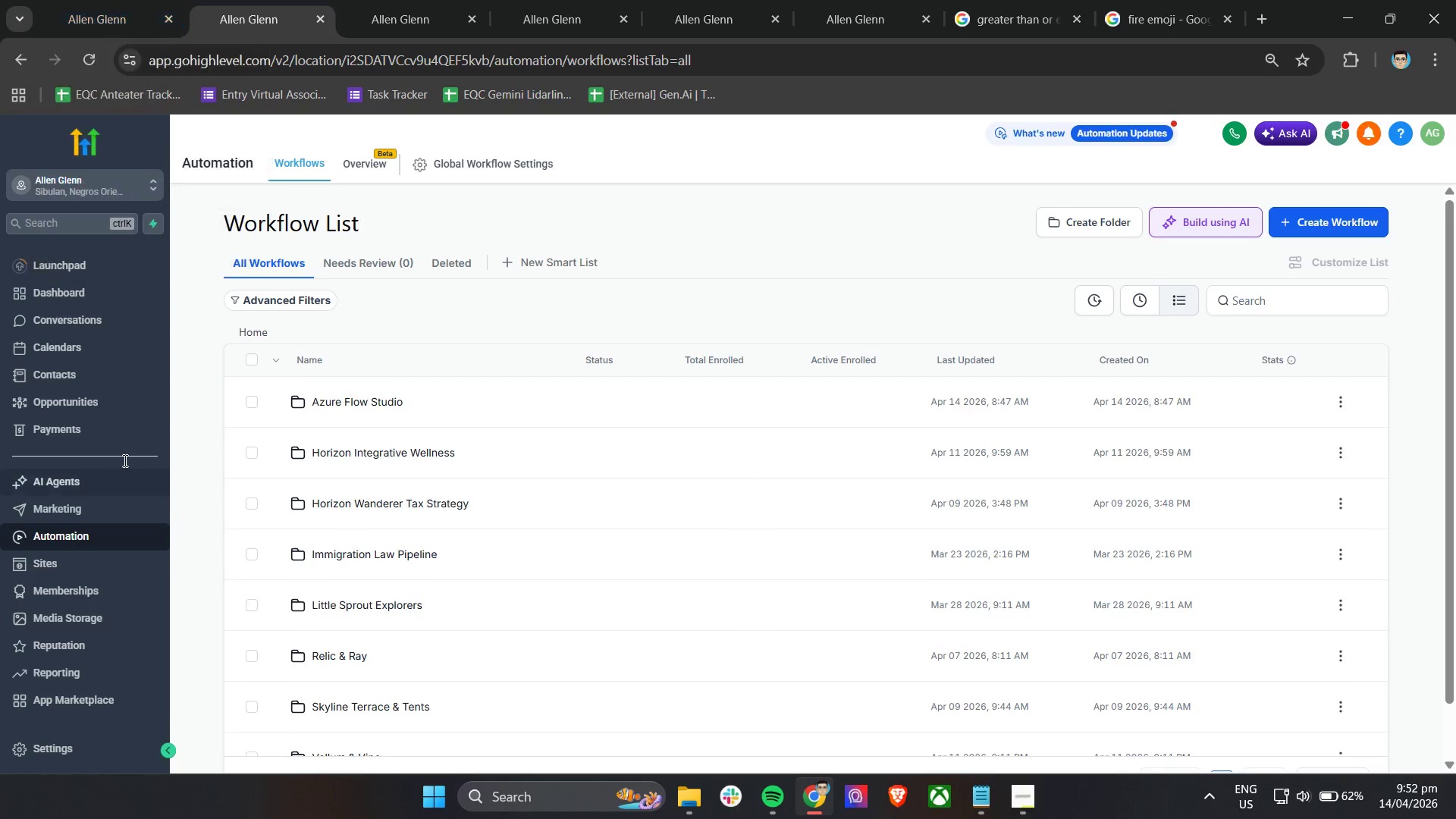 
scroll: coordinate [96, 595], scroll_direction: down, amount: 4.0
 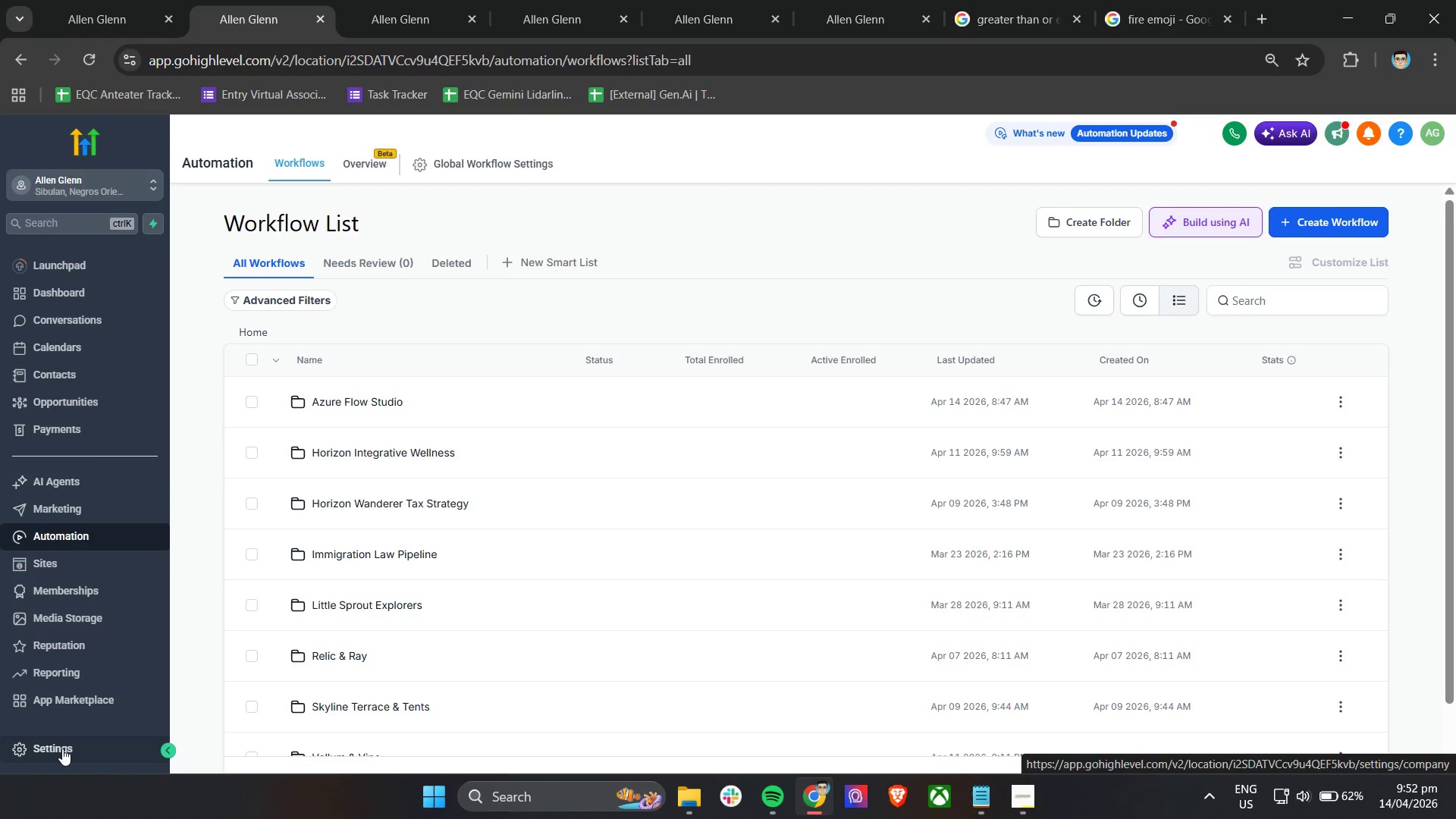 
left_click([61, 749])
 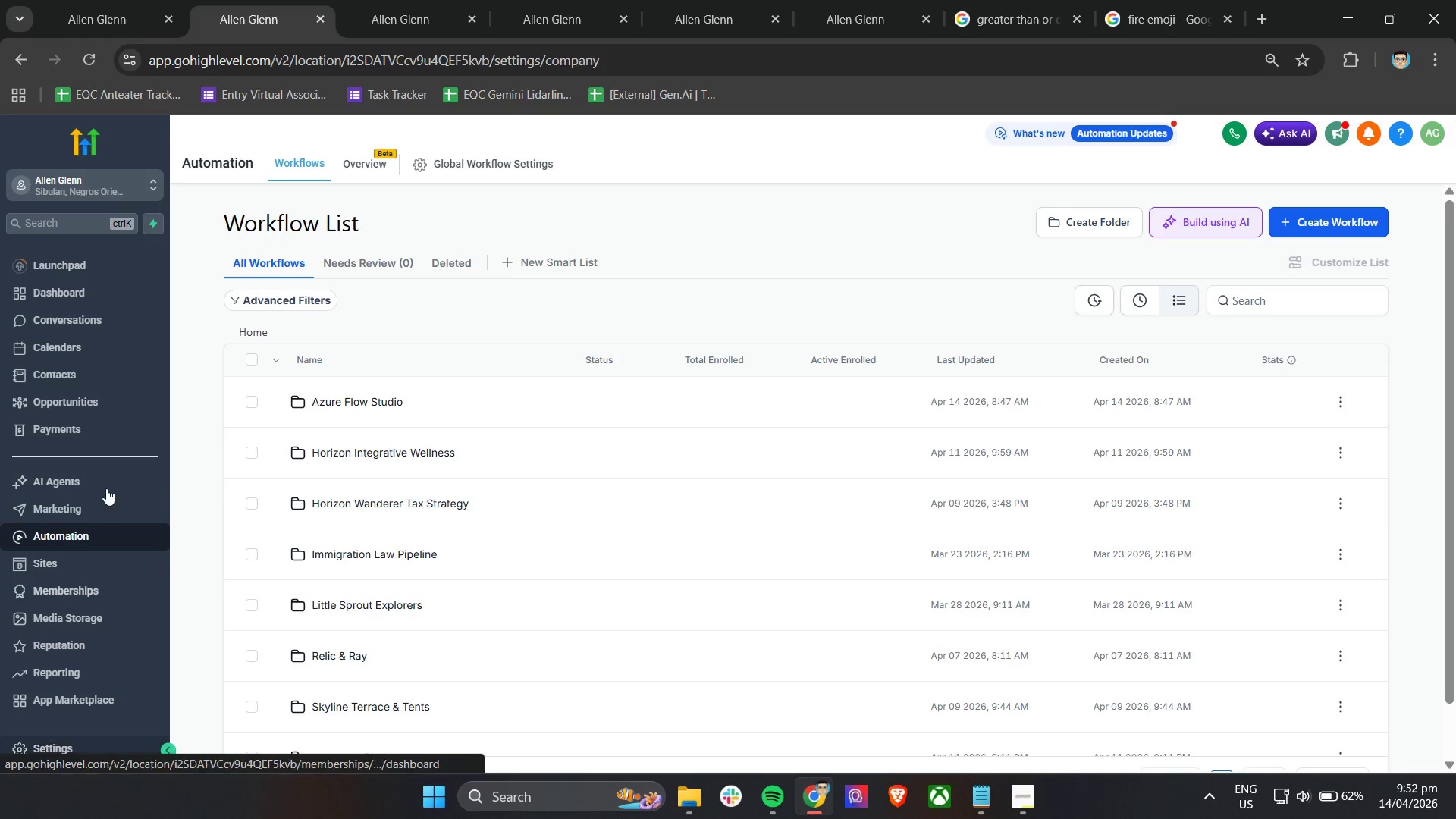 
scroll: coordinate [107, 500], scroll_direction: down, amount: 6.0
 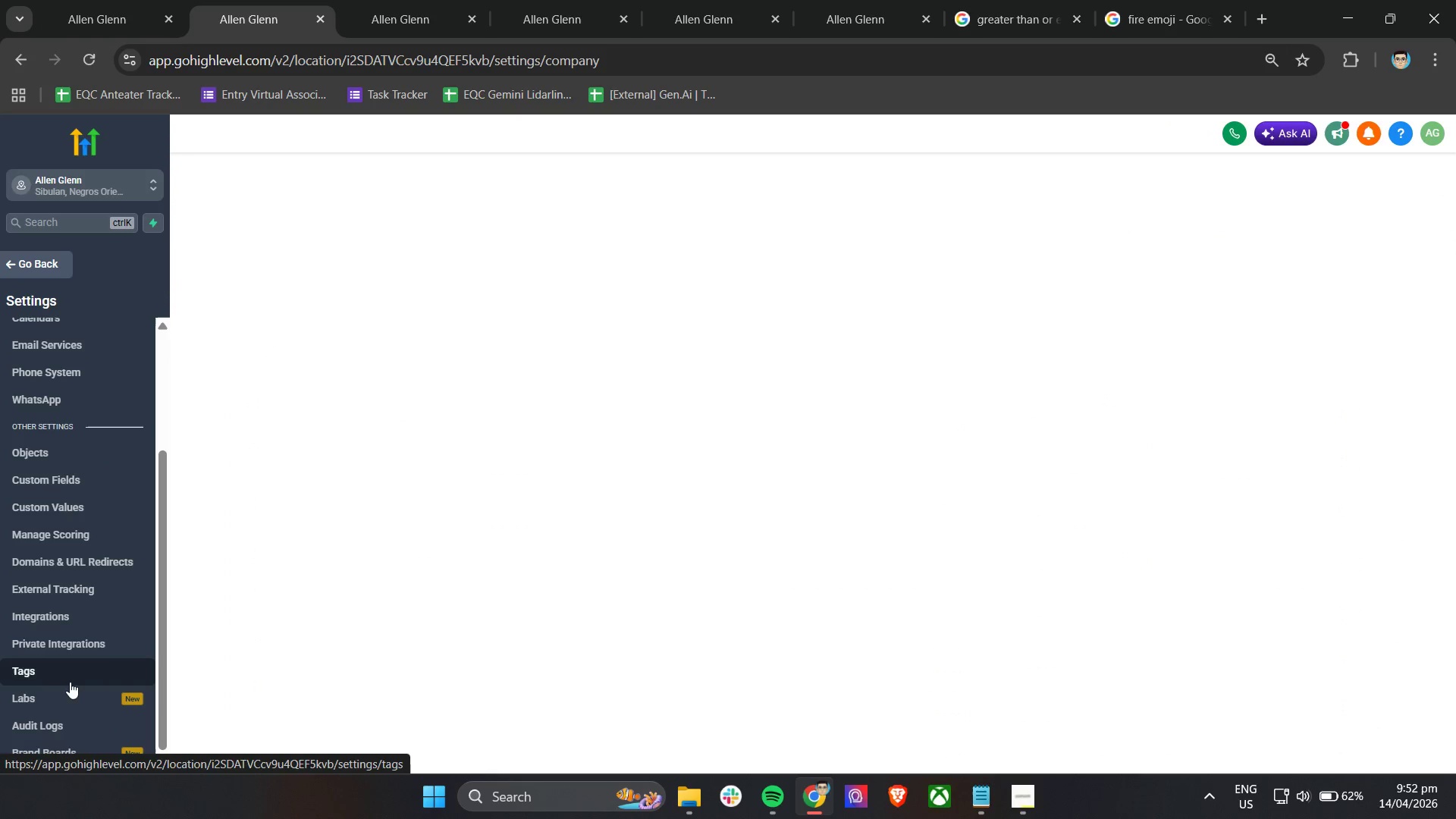 
left_click([70, 670])
 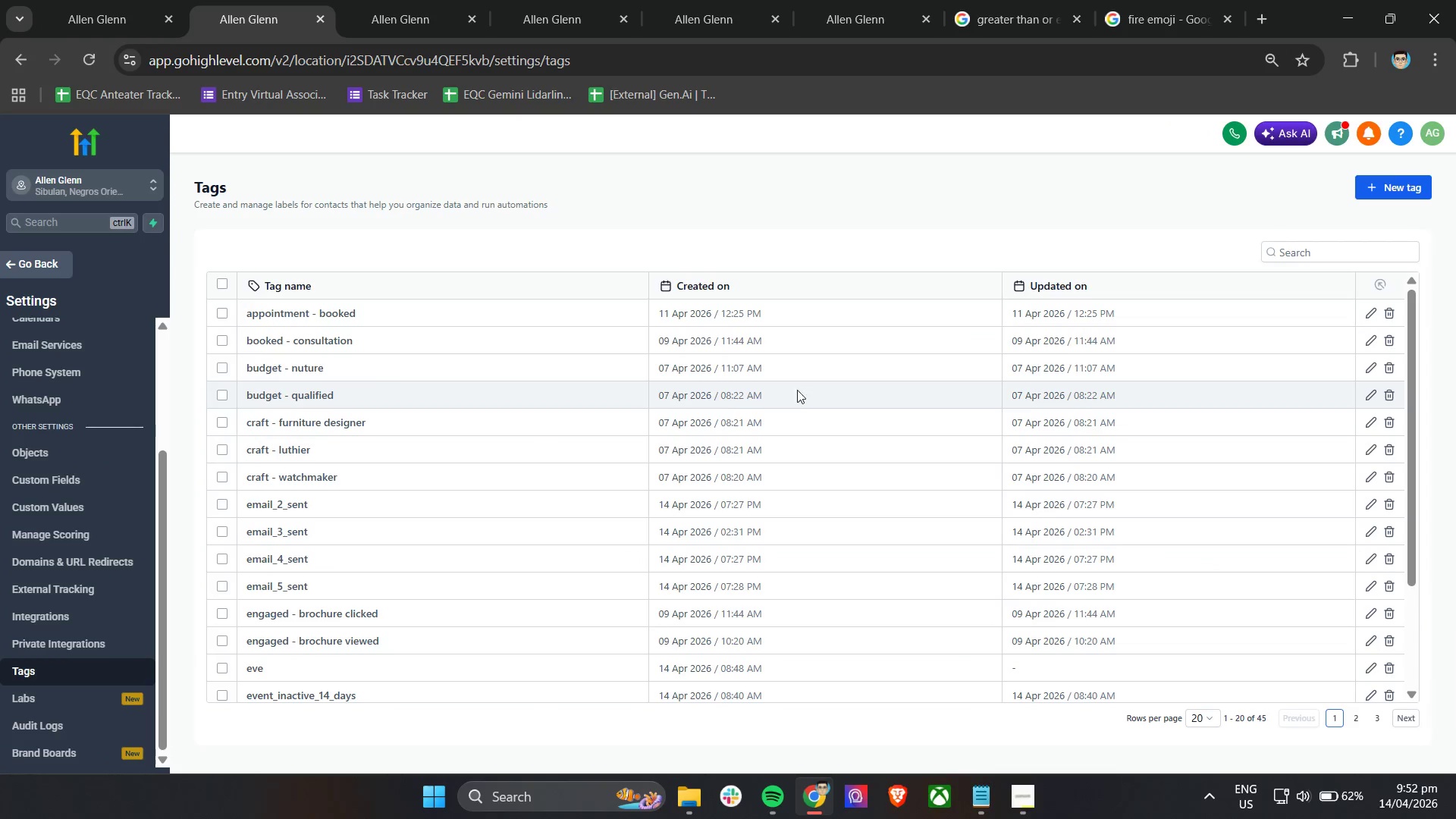 
left_click([1382, 182])
 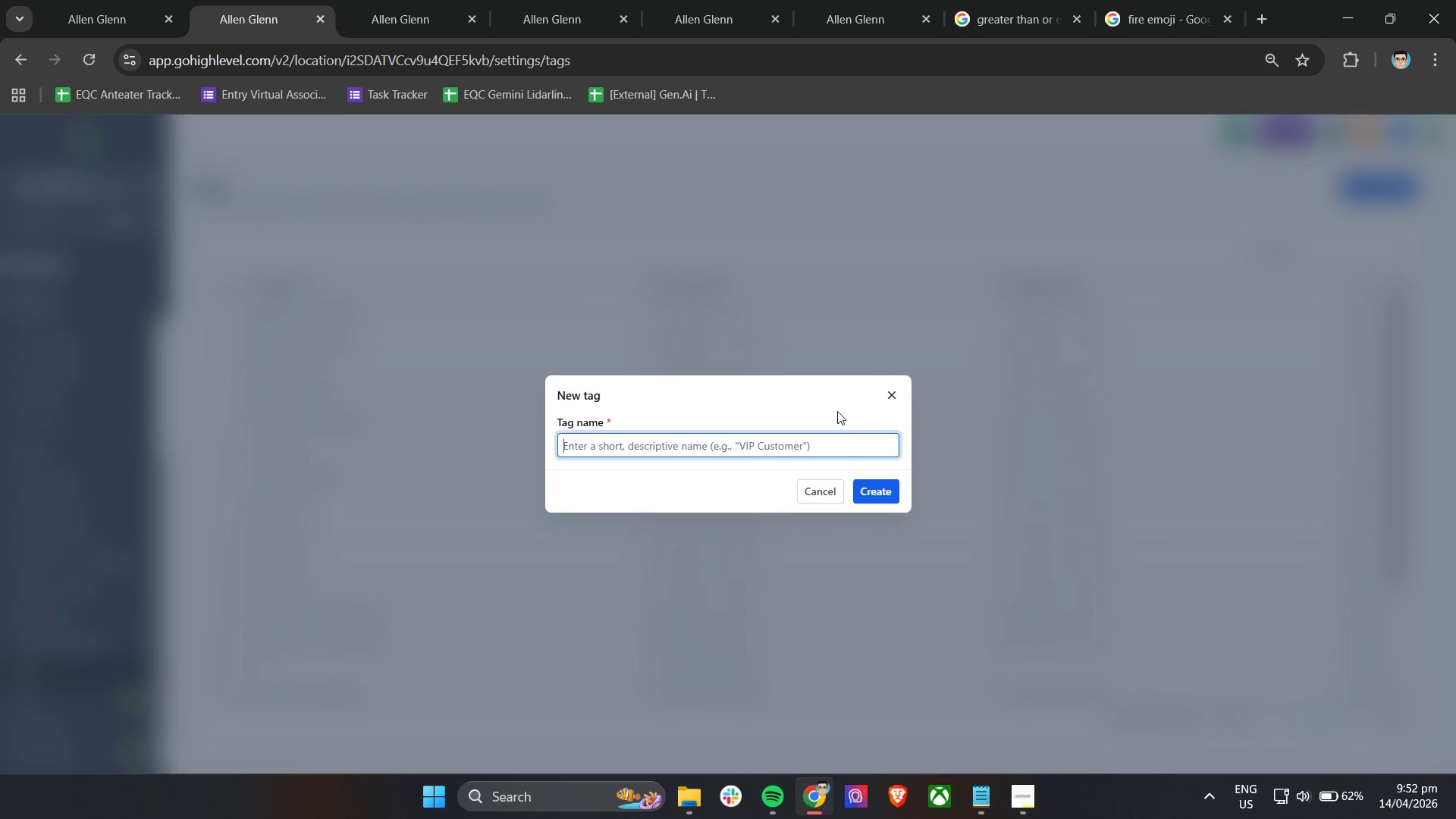 
type(booked_call)
 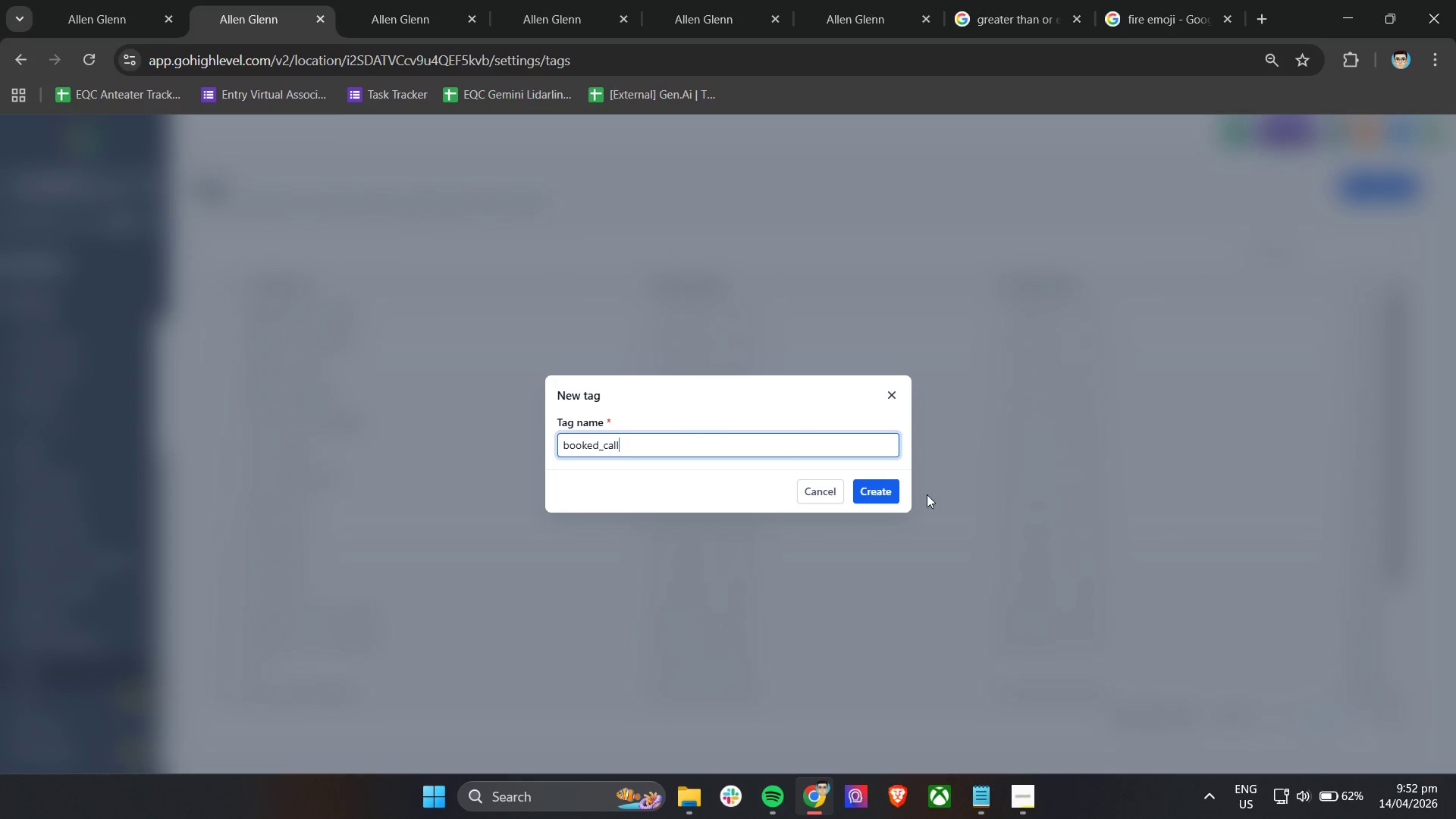 
left_click([889, 489])
 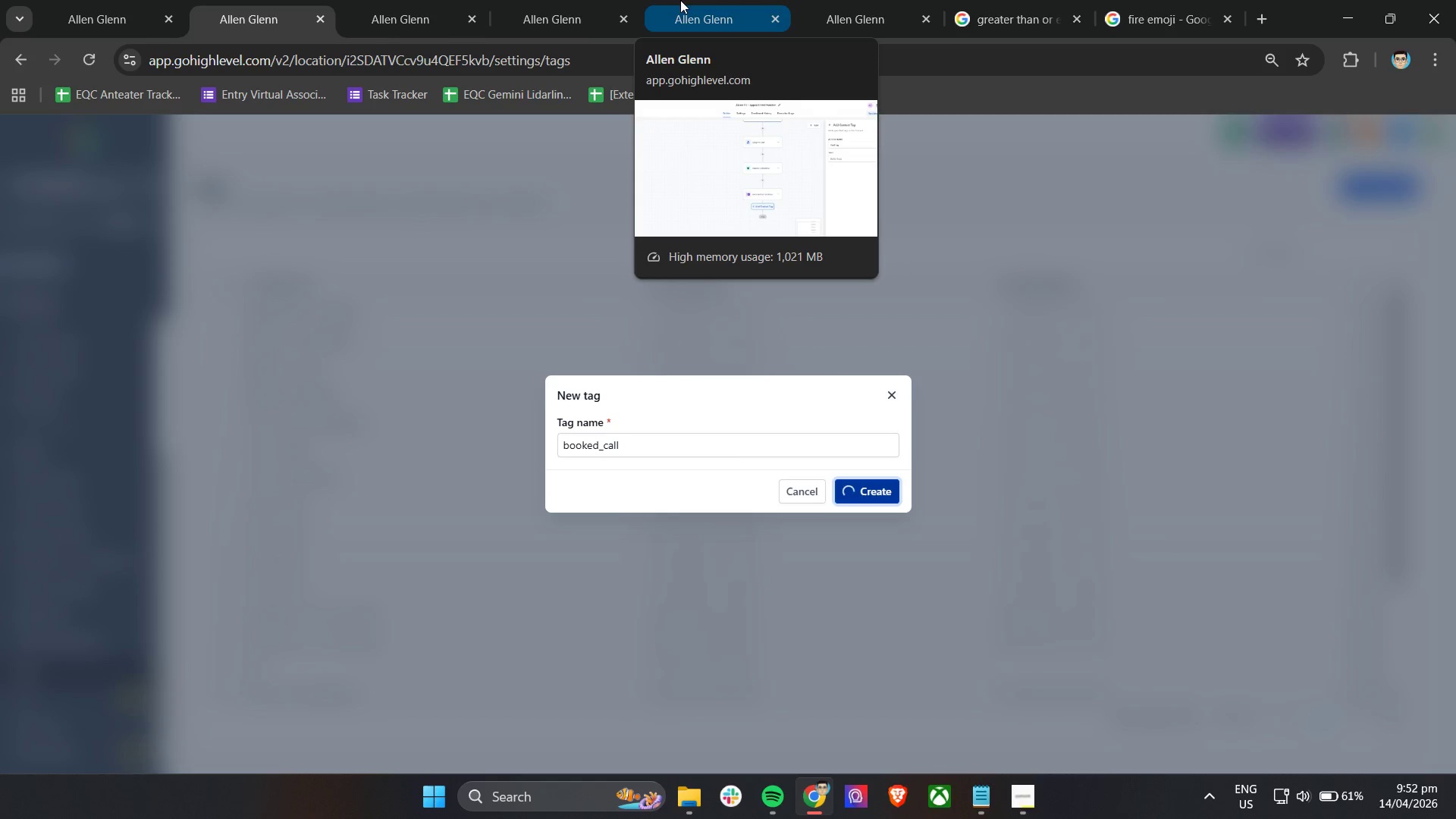 
wait(7.47)
 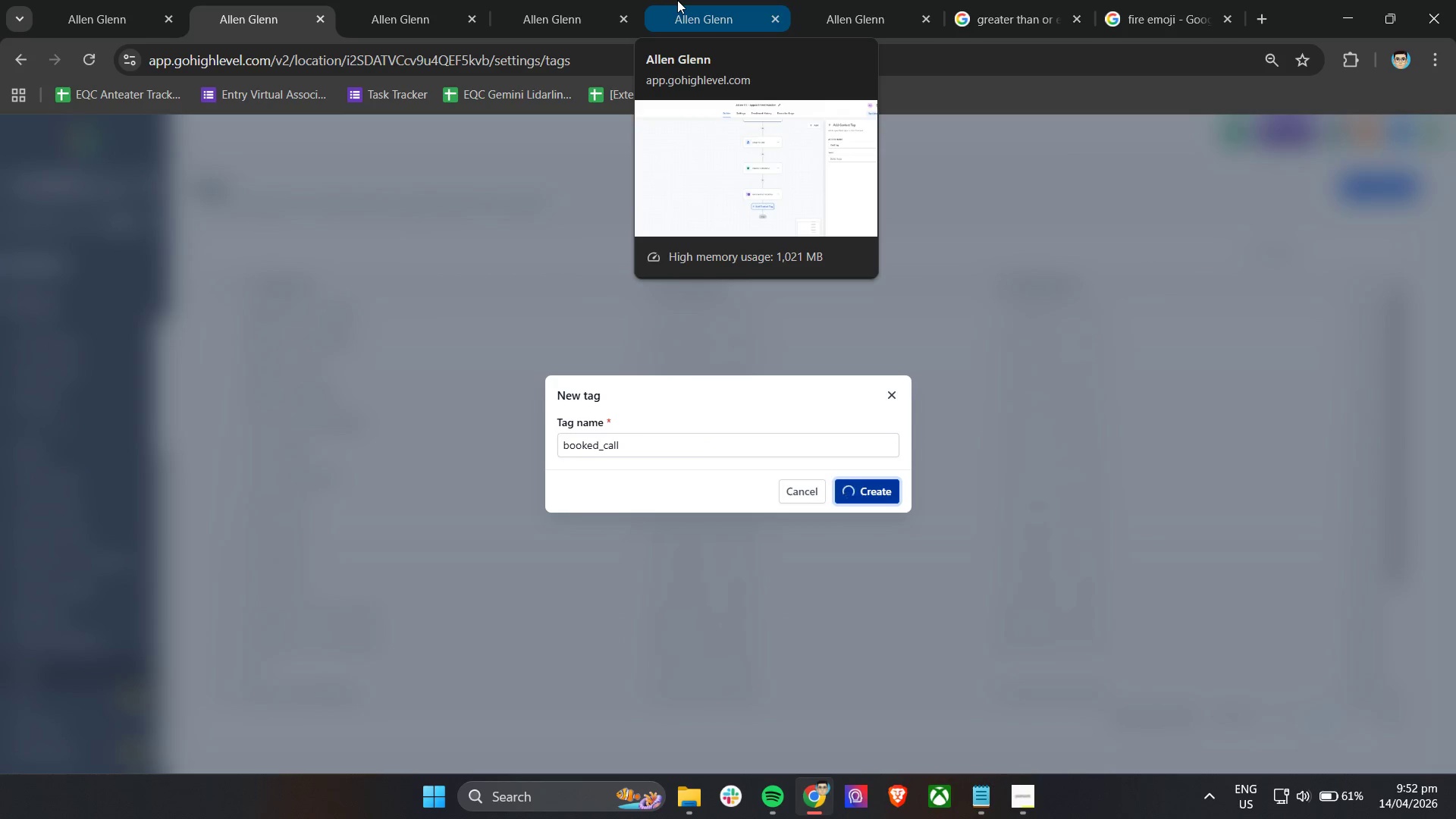 
left_click([680, 0])
 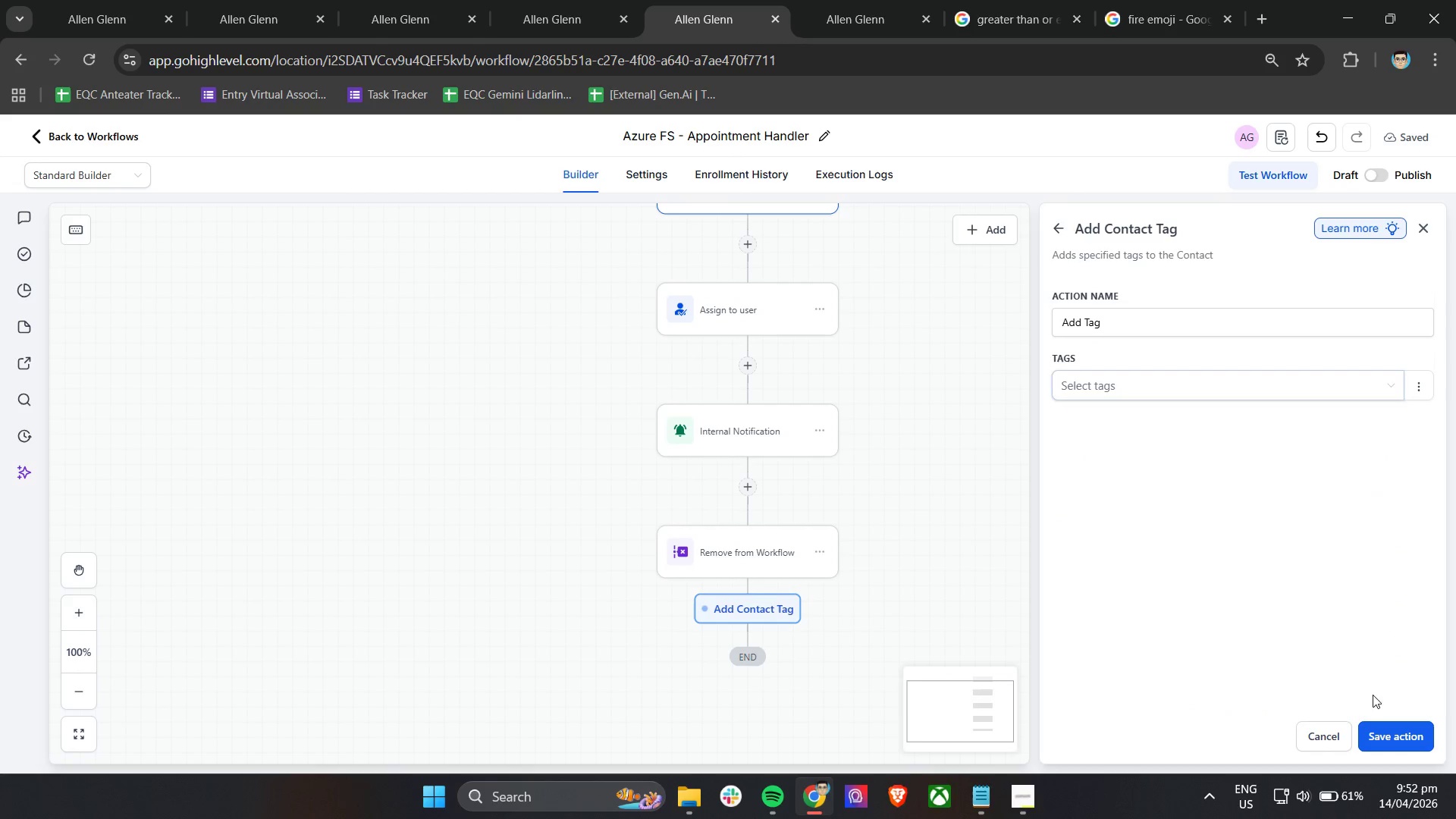 
left_click([1422, 229])
 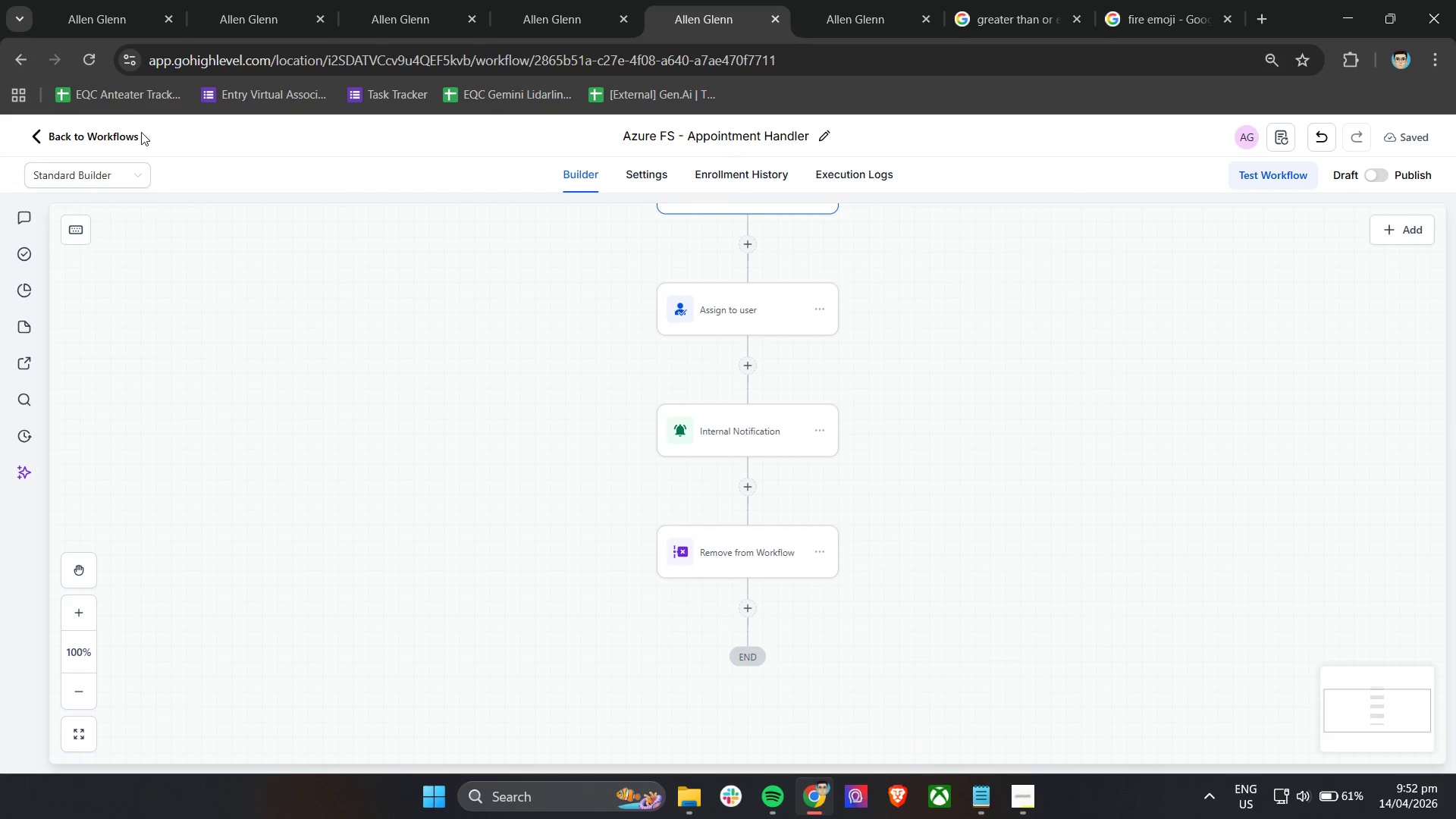 
left_click([97, 55])